 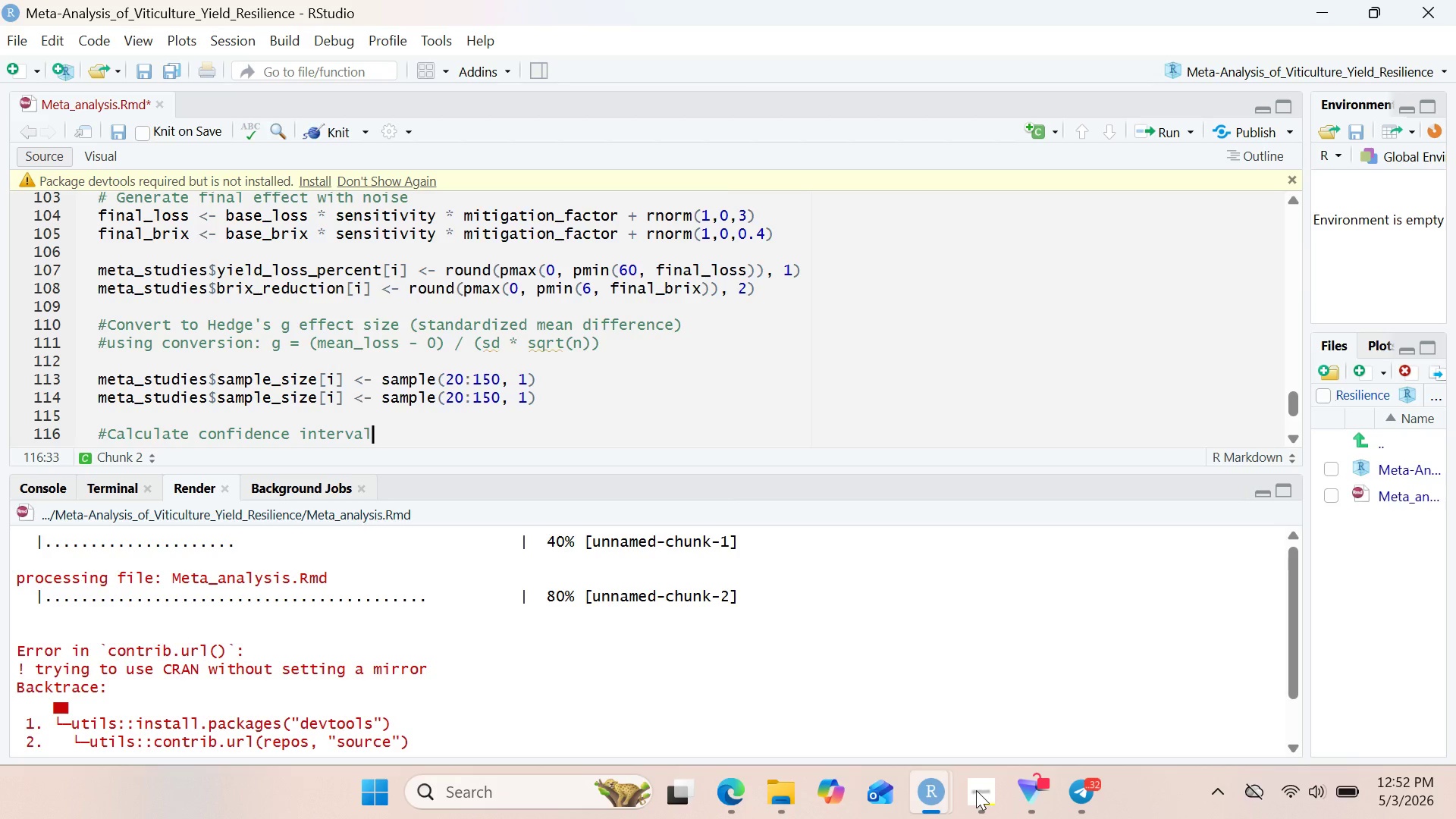 
key(S)
 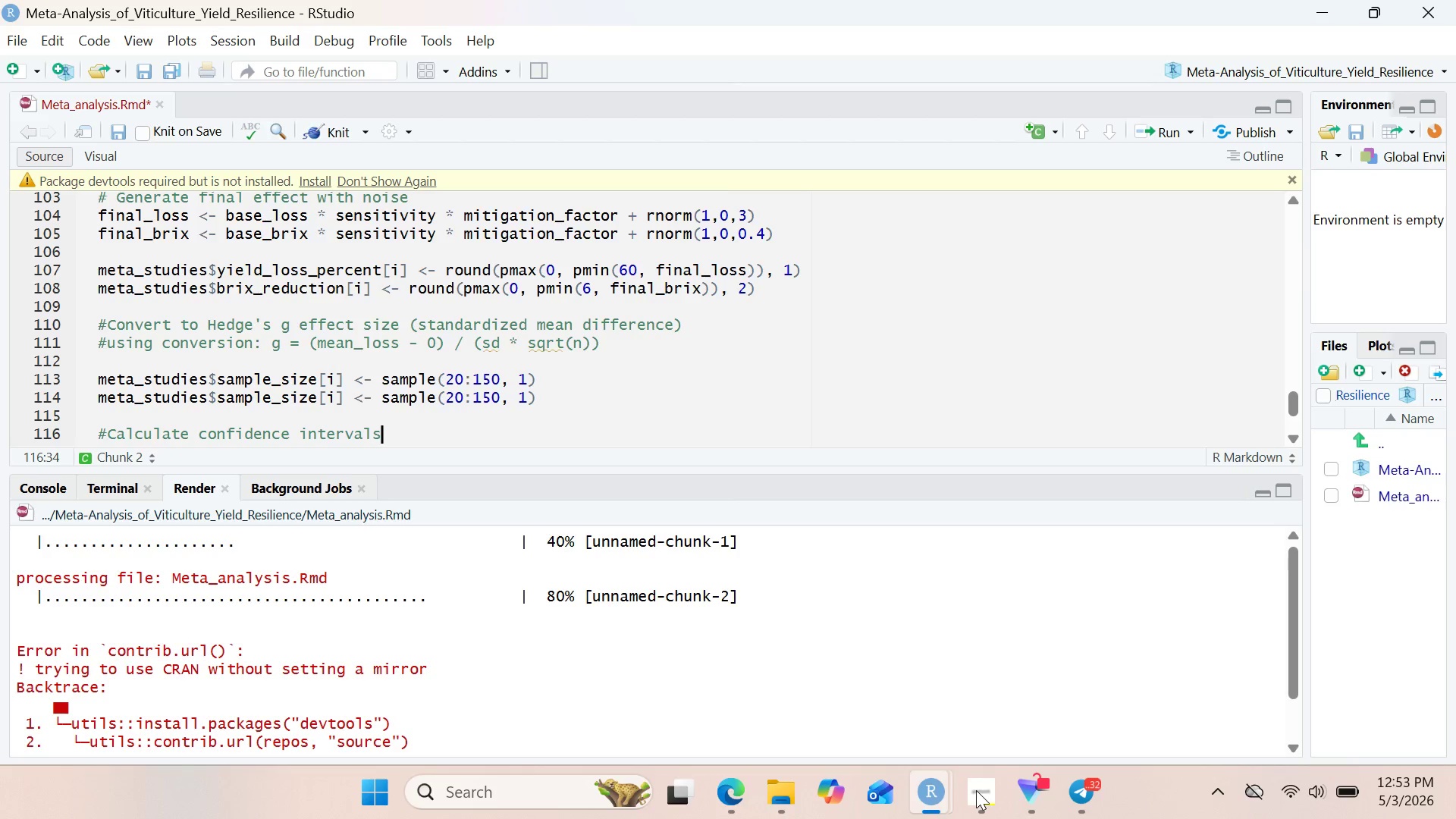 
key(Enter)
 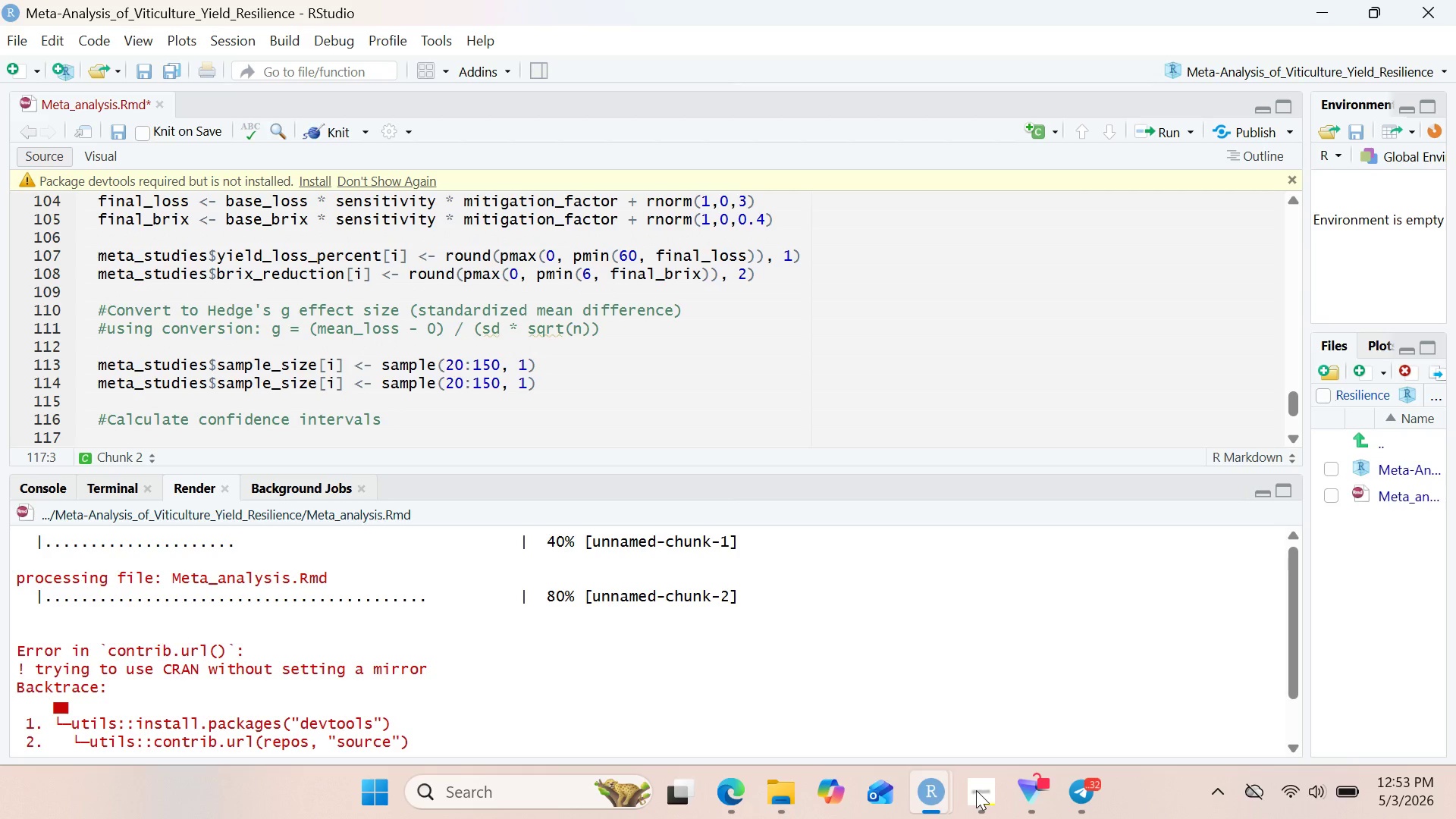 
type(meta_st)
 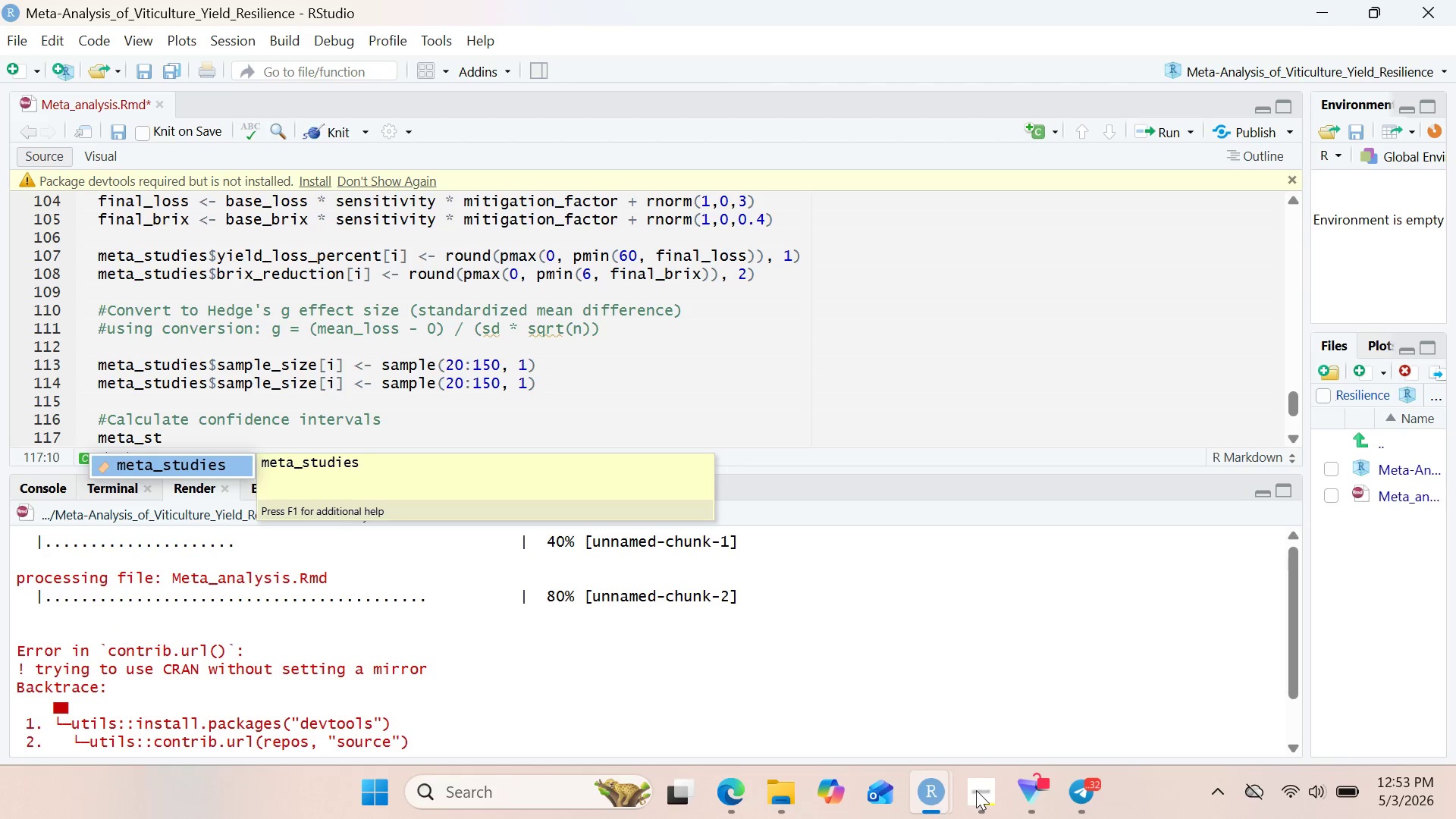 
key(Enter)
 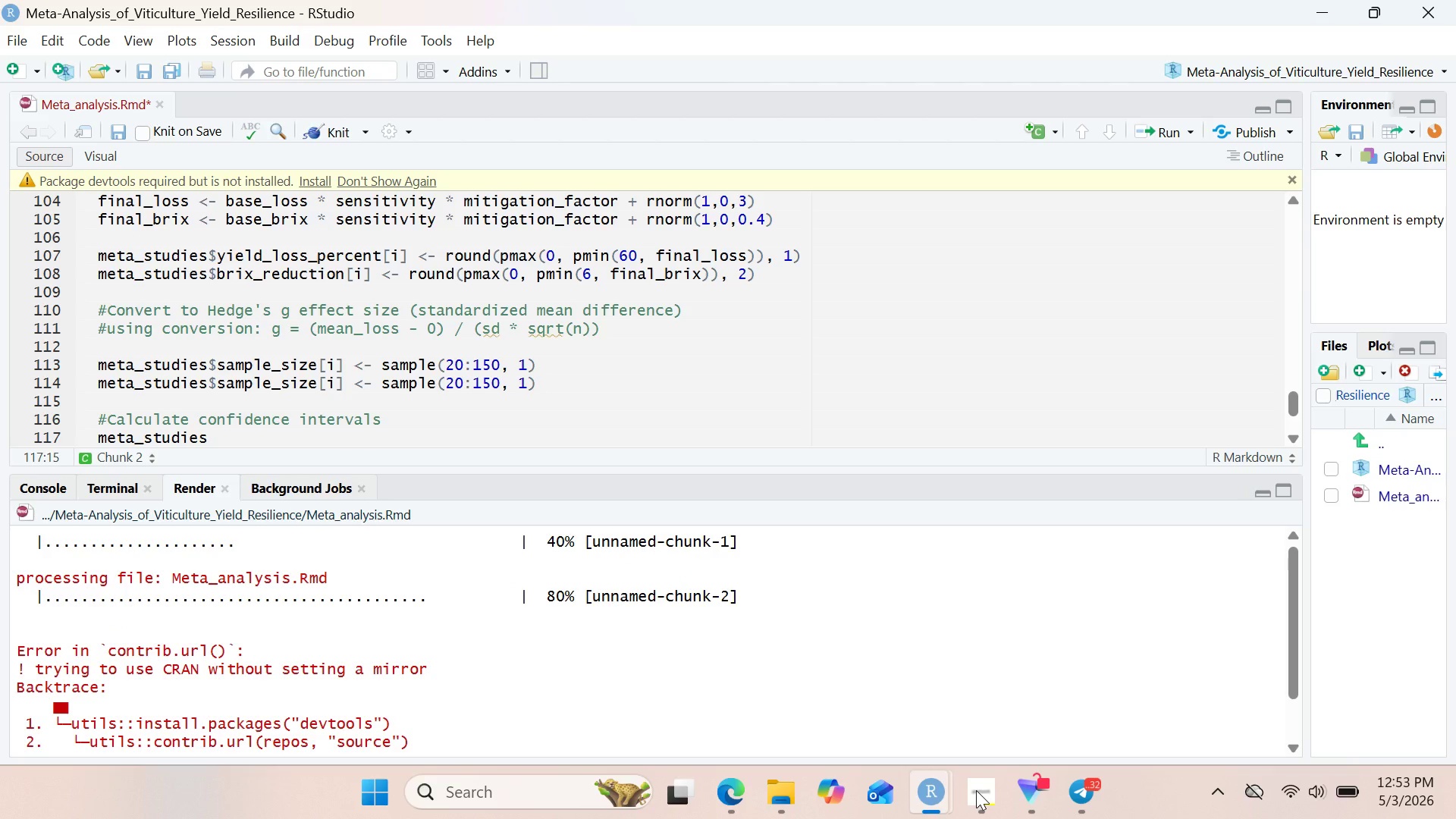 
wait(9.28)
 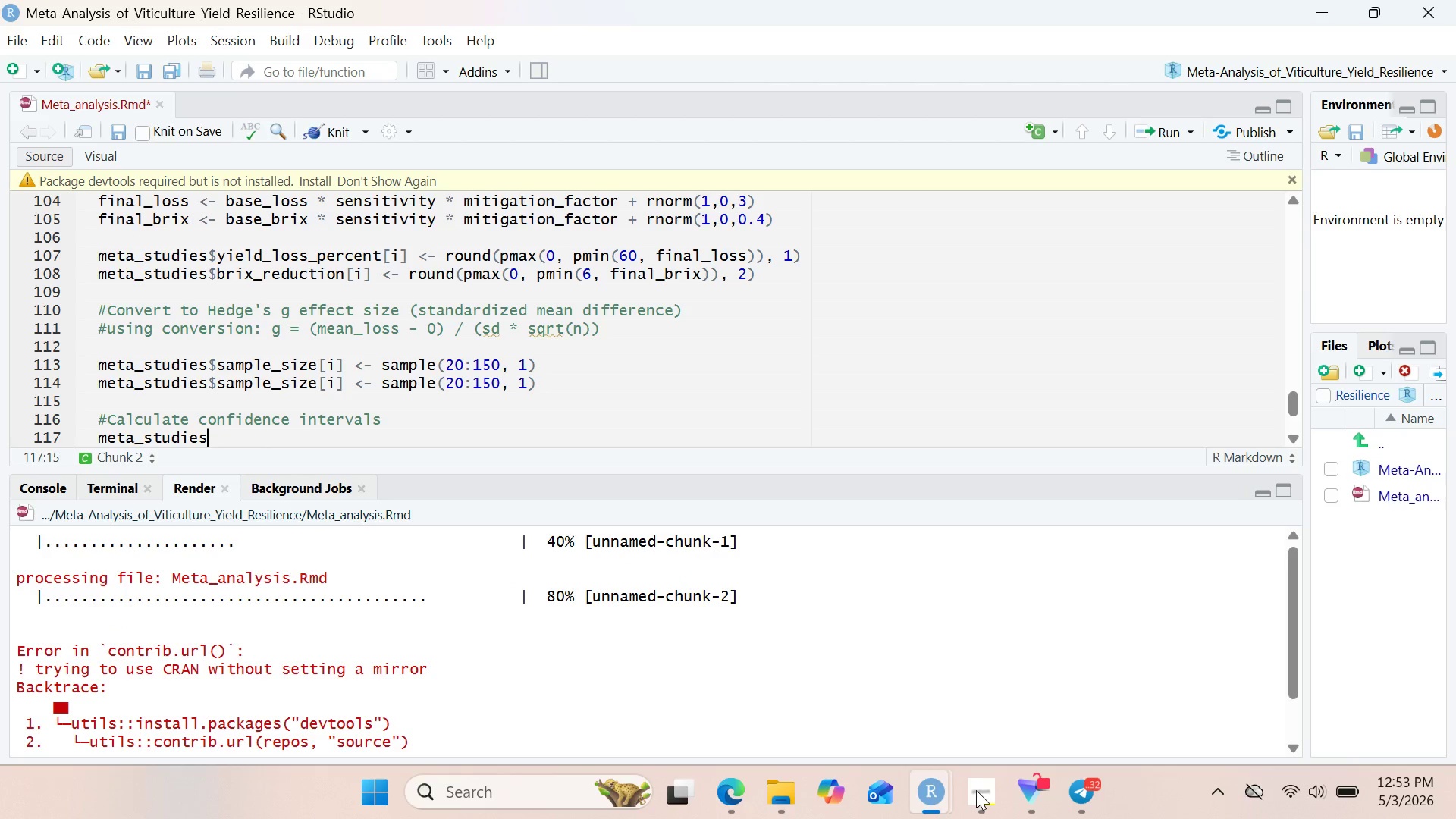 
key(Shift+4)
 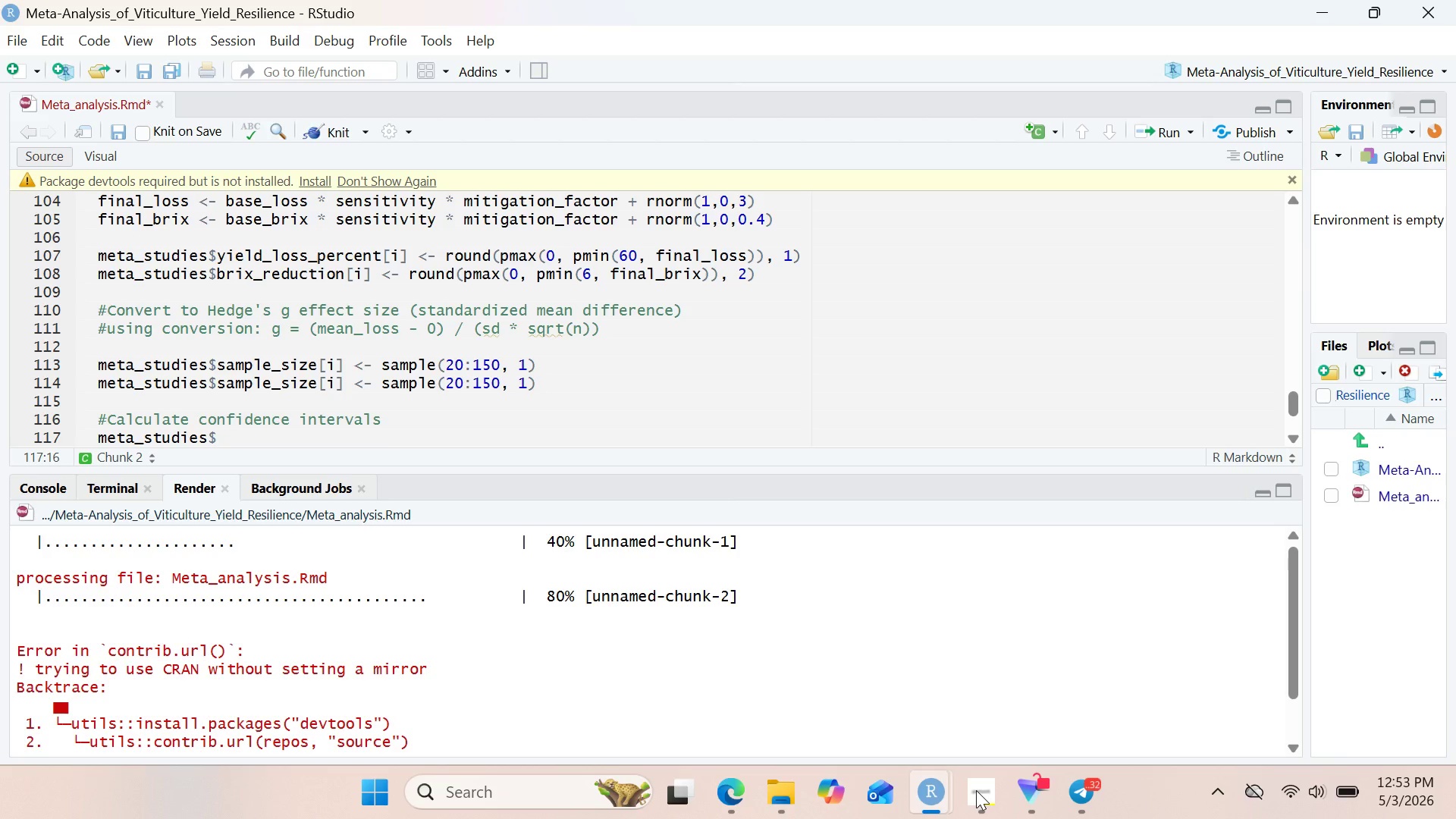 
wait(13.72)
 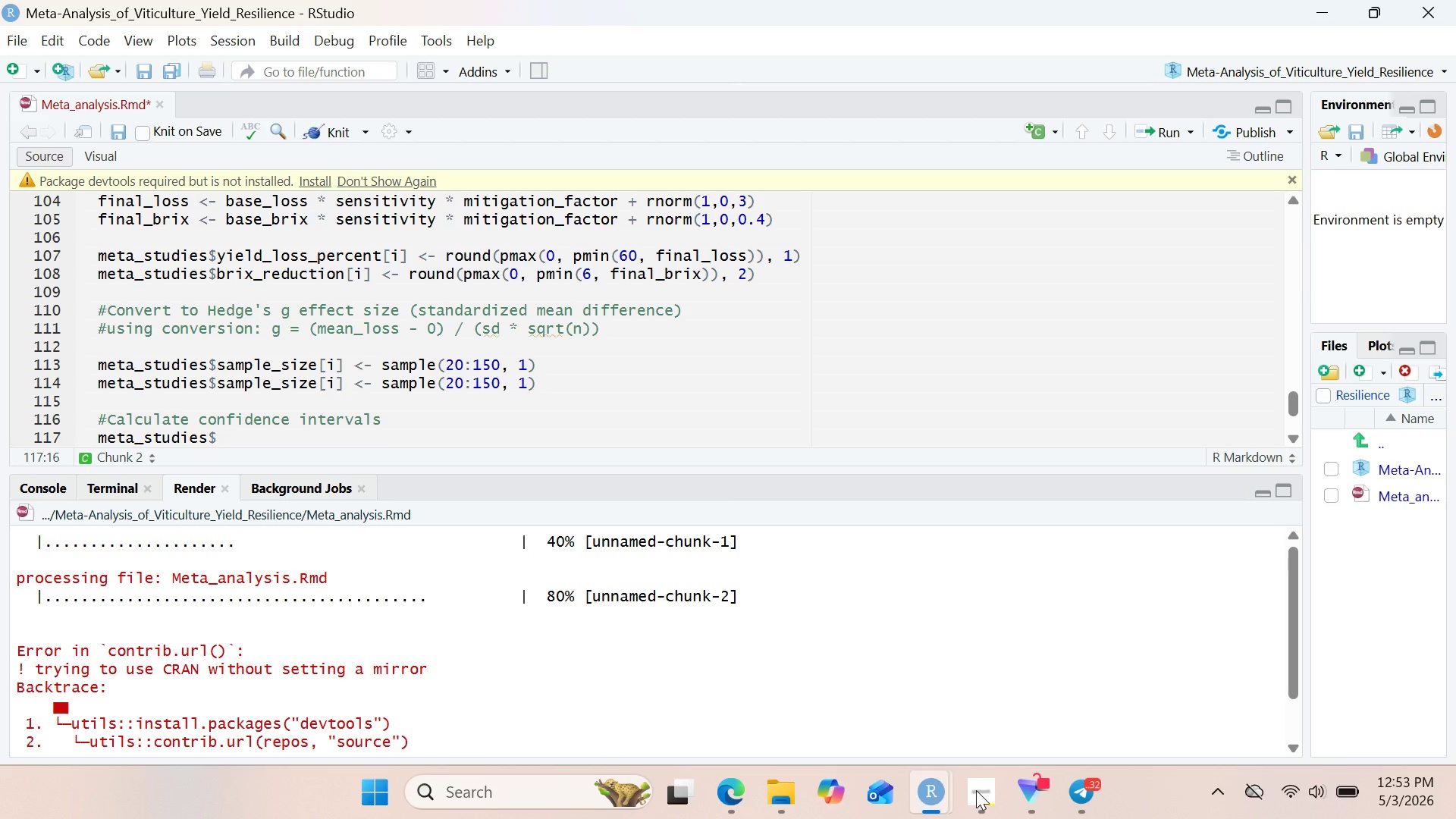 
left_click([976, 790])